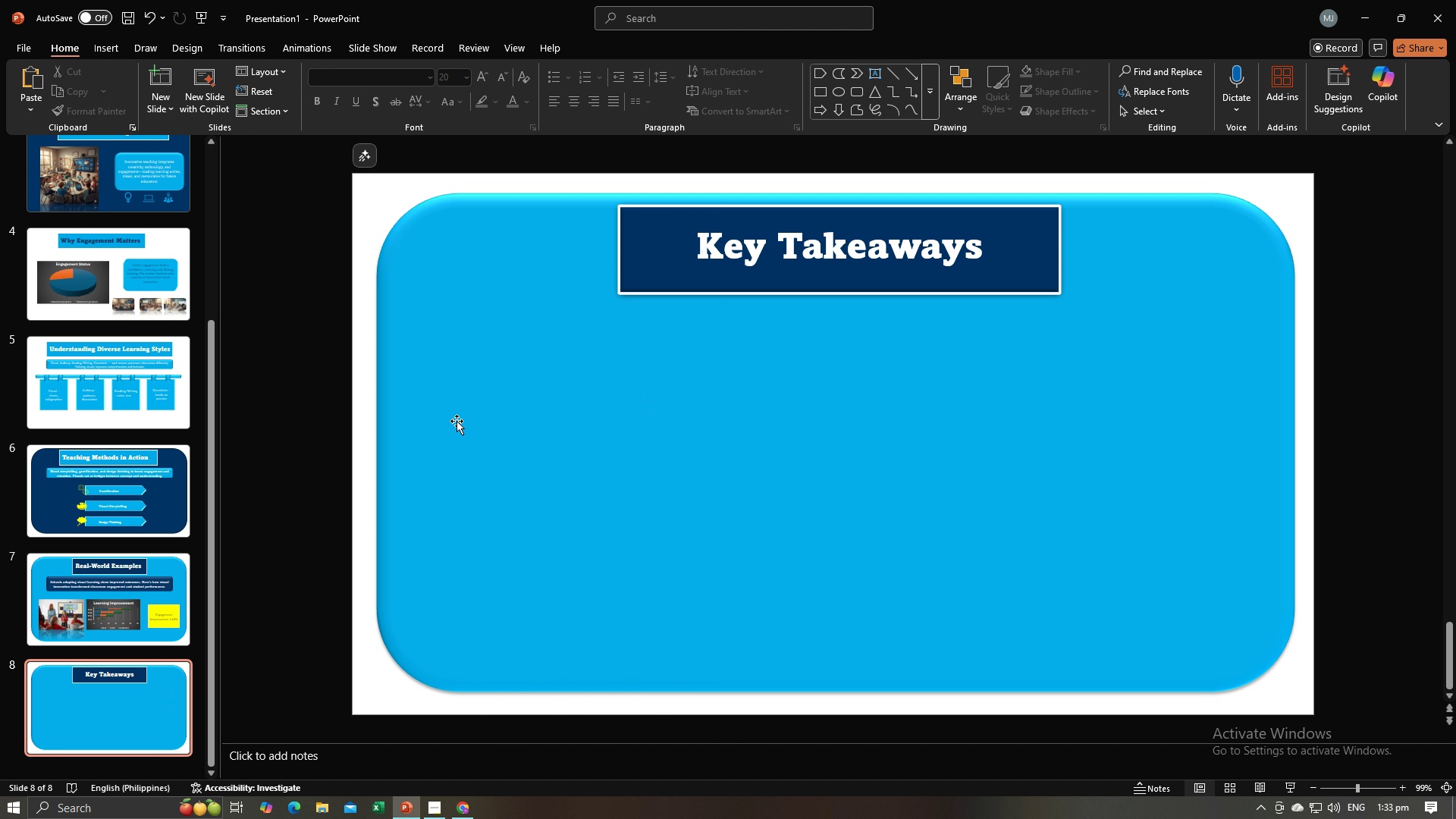 
left_click([122, 51])
 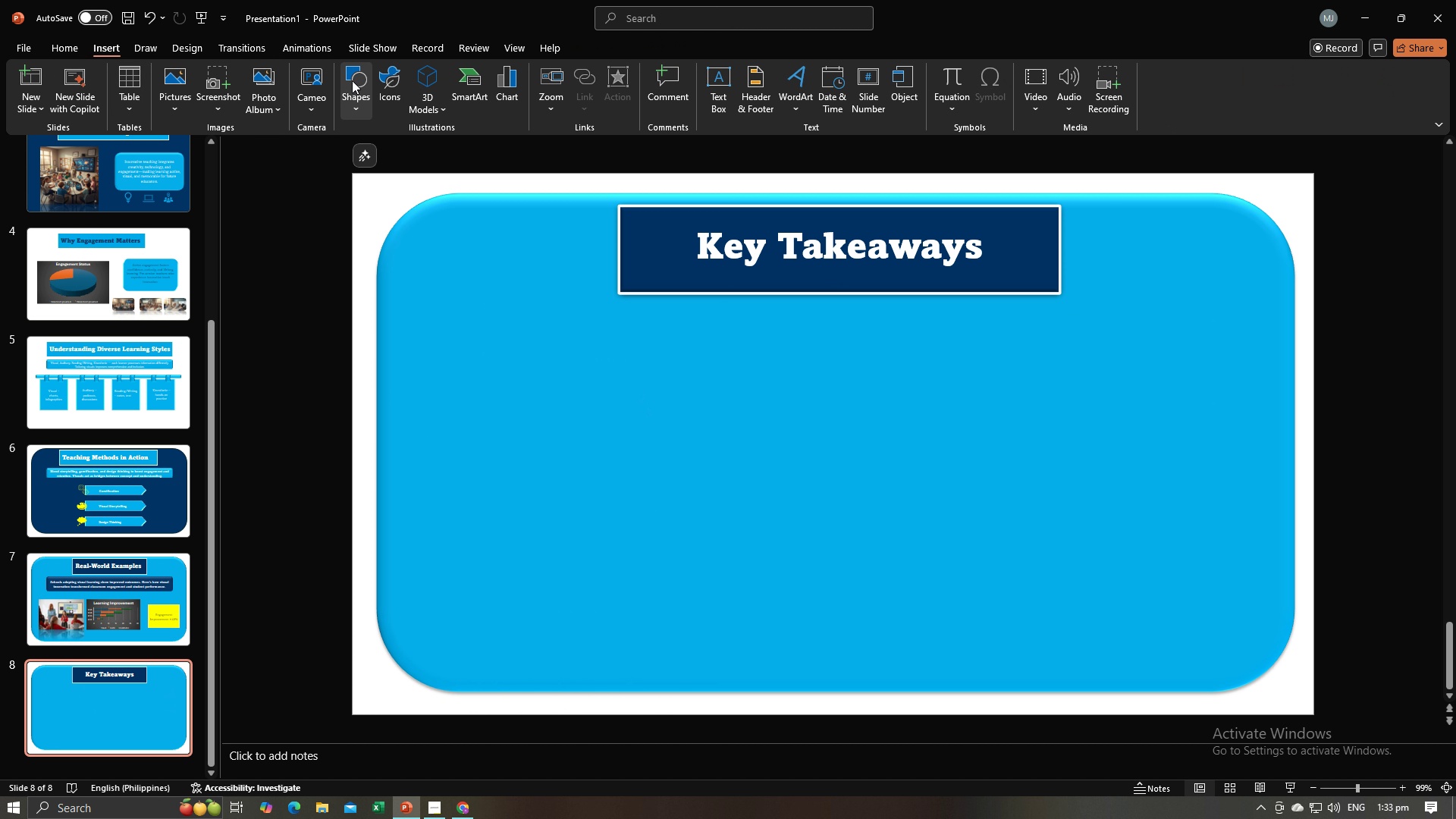 
left_click([369, 80])
 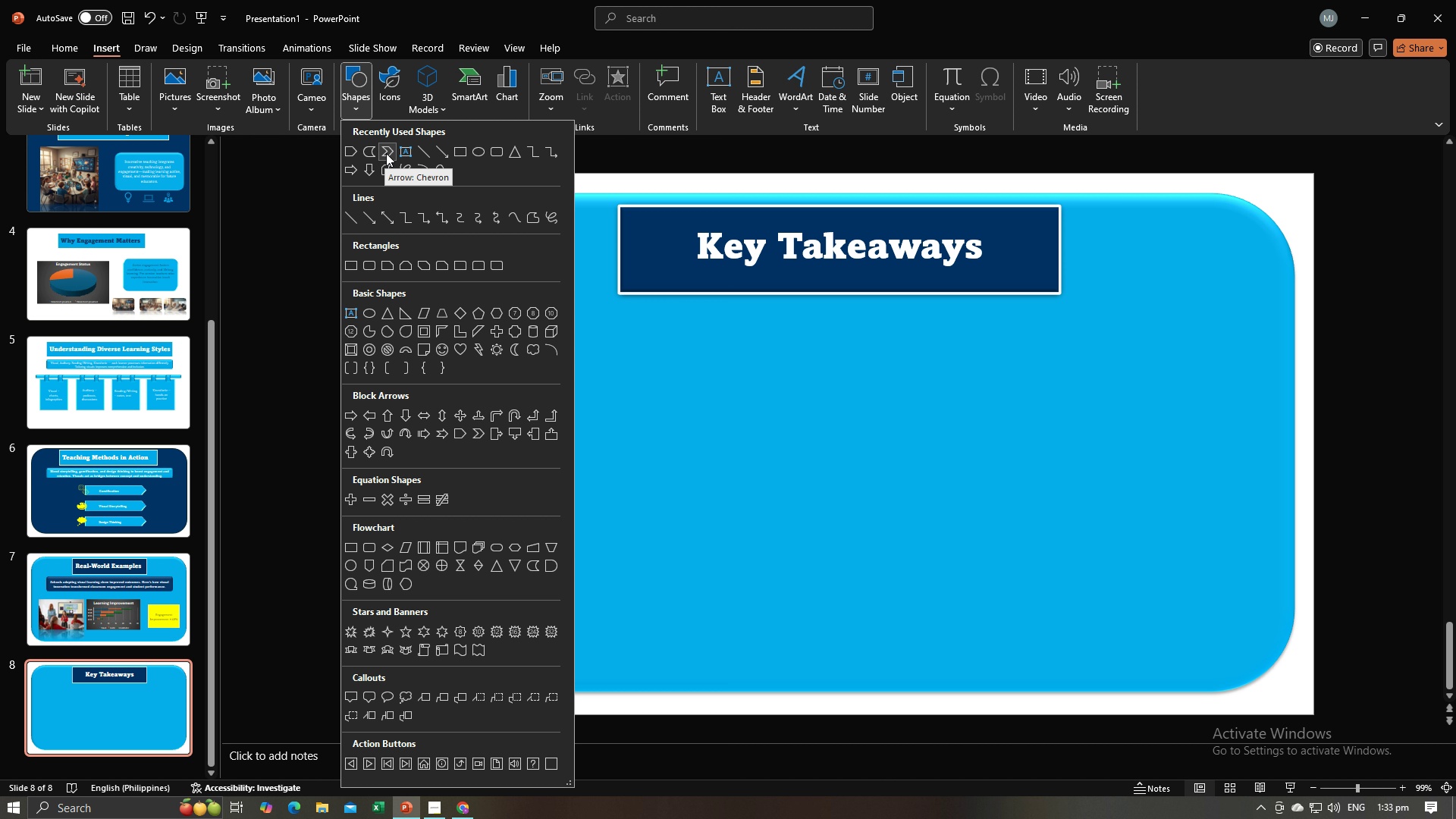 
wait(7.16)
 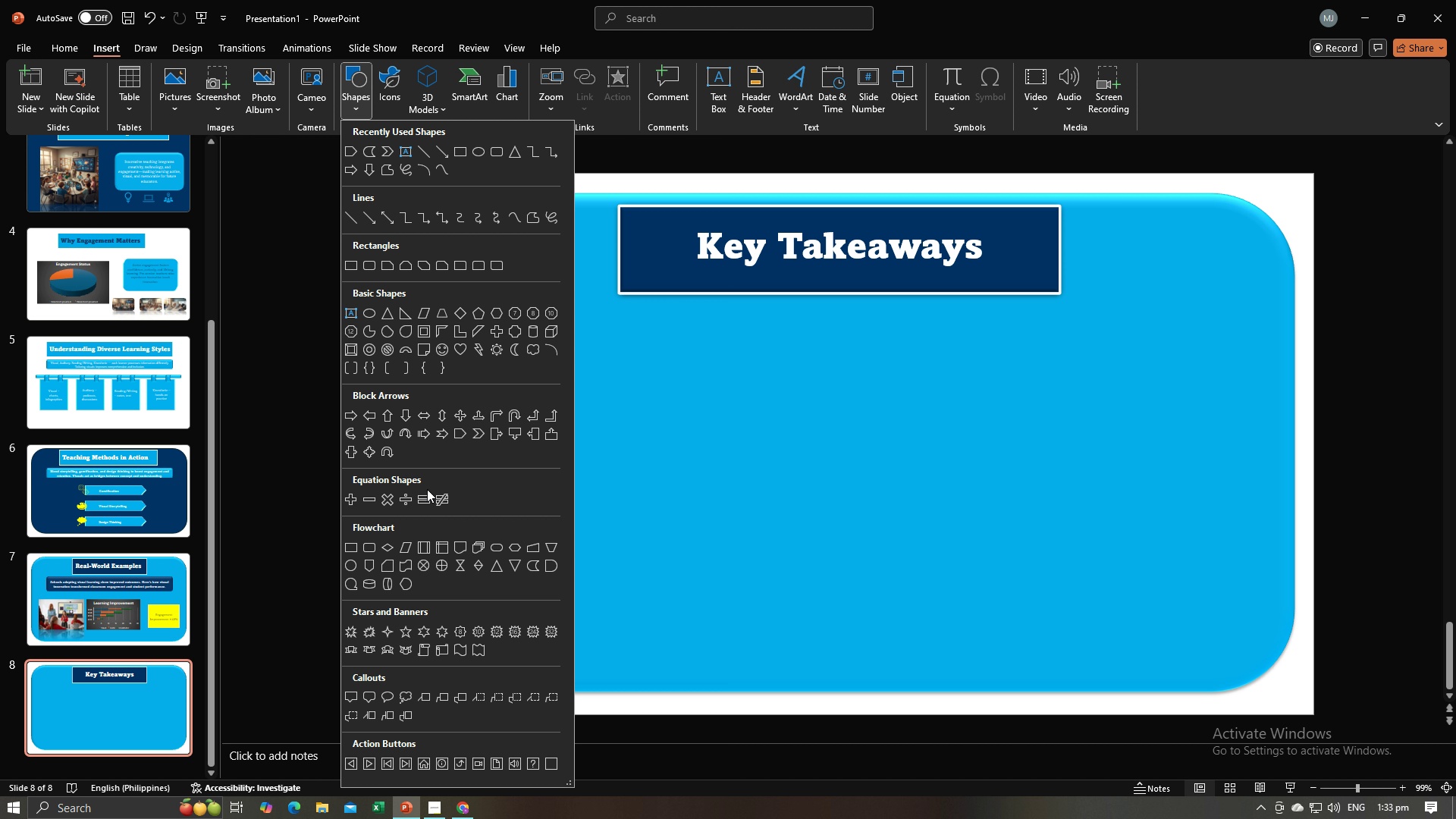 
key(Alt+AltLeft)
 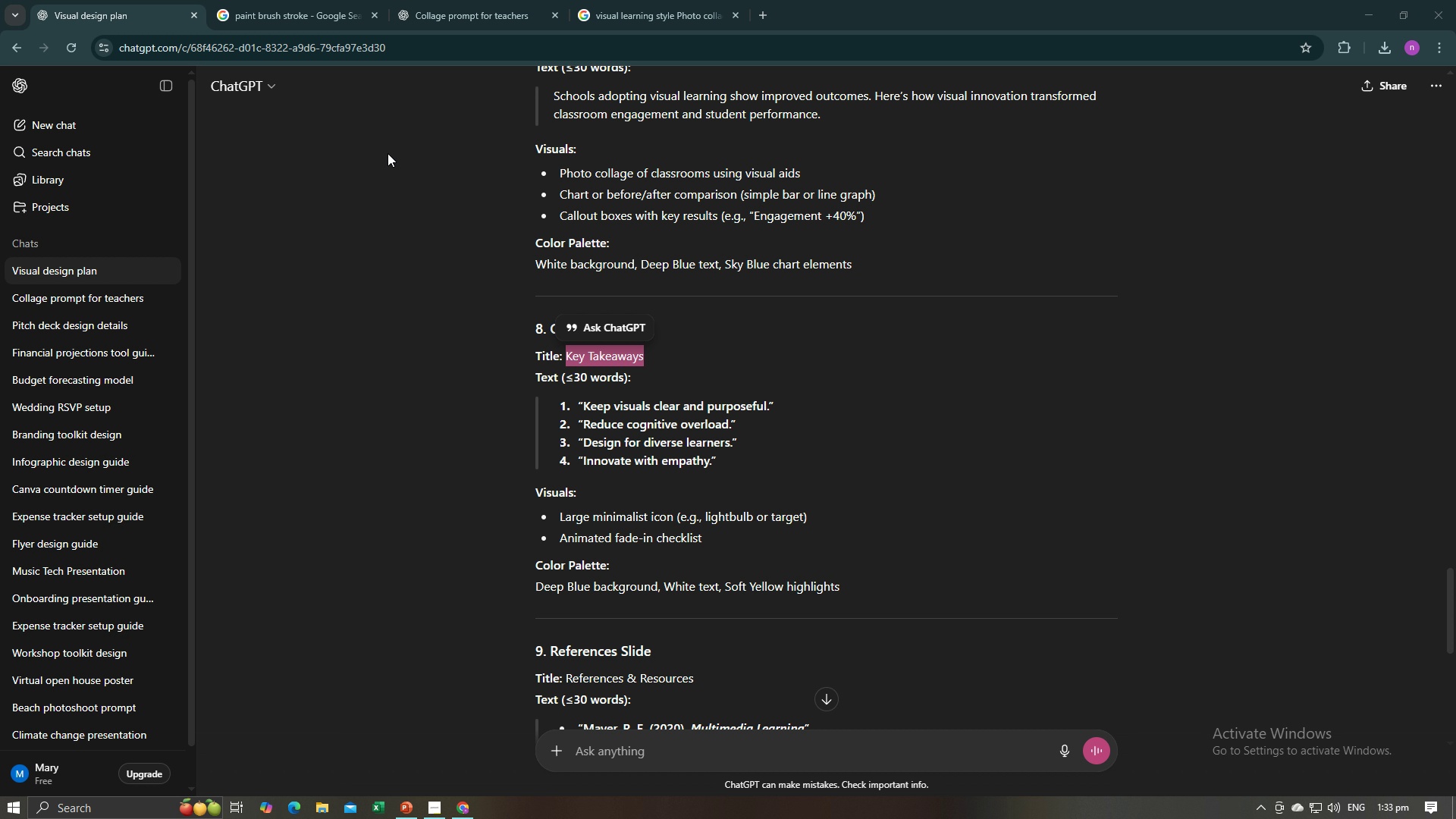 
key(Alt+Tab)
 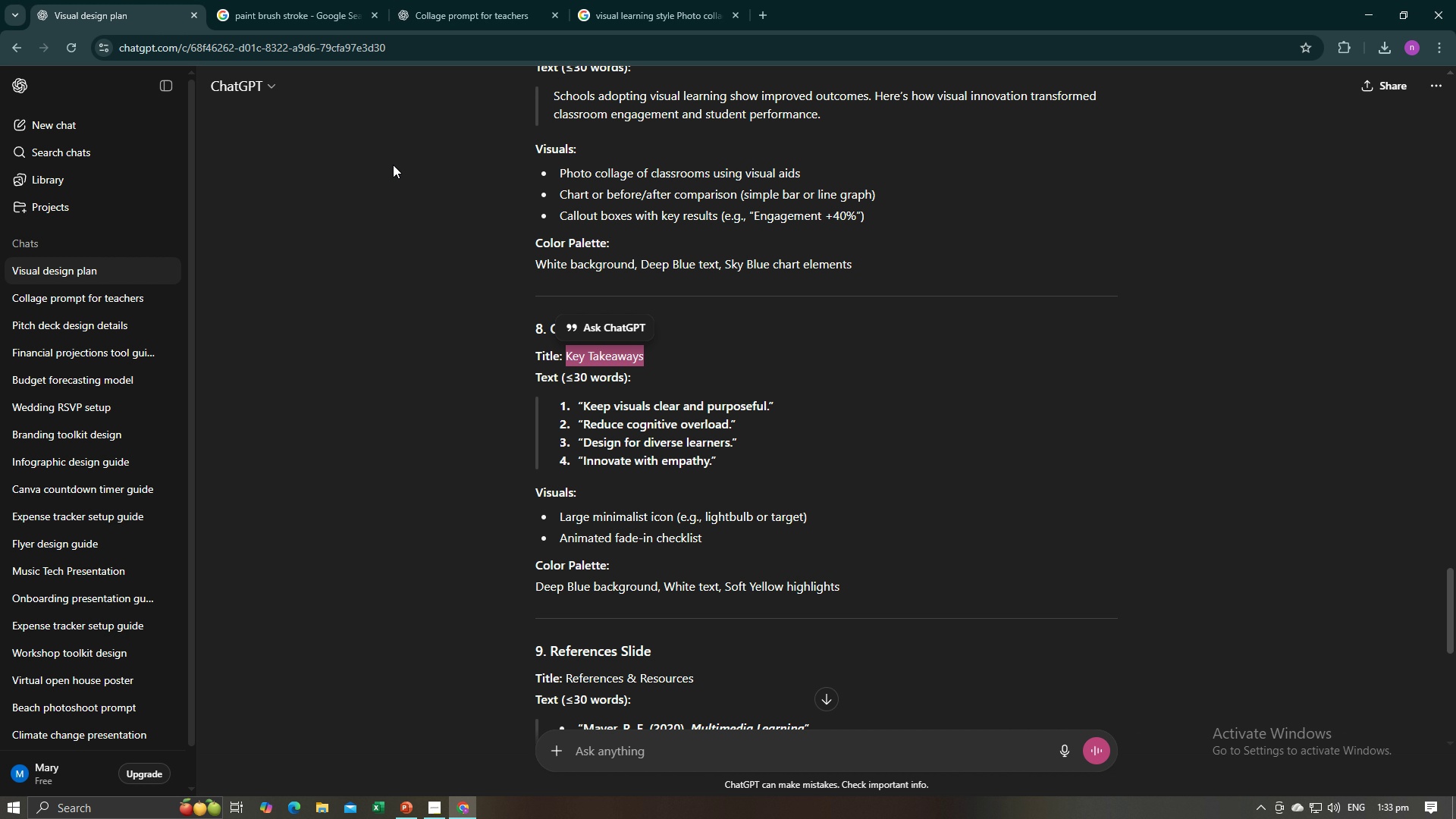 
key(Alt+AltLeft)
 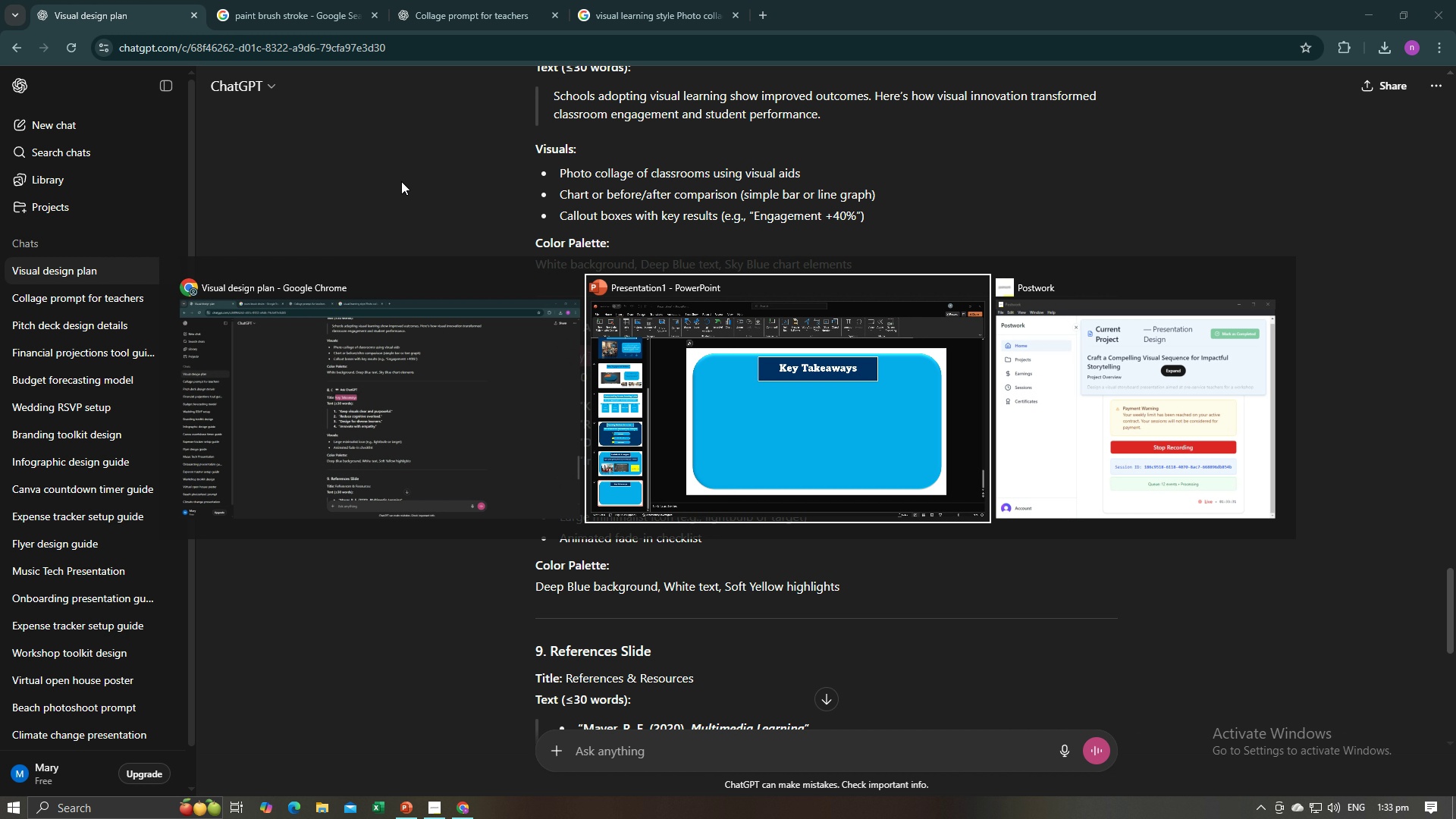 
key(Alt+Tab)
 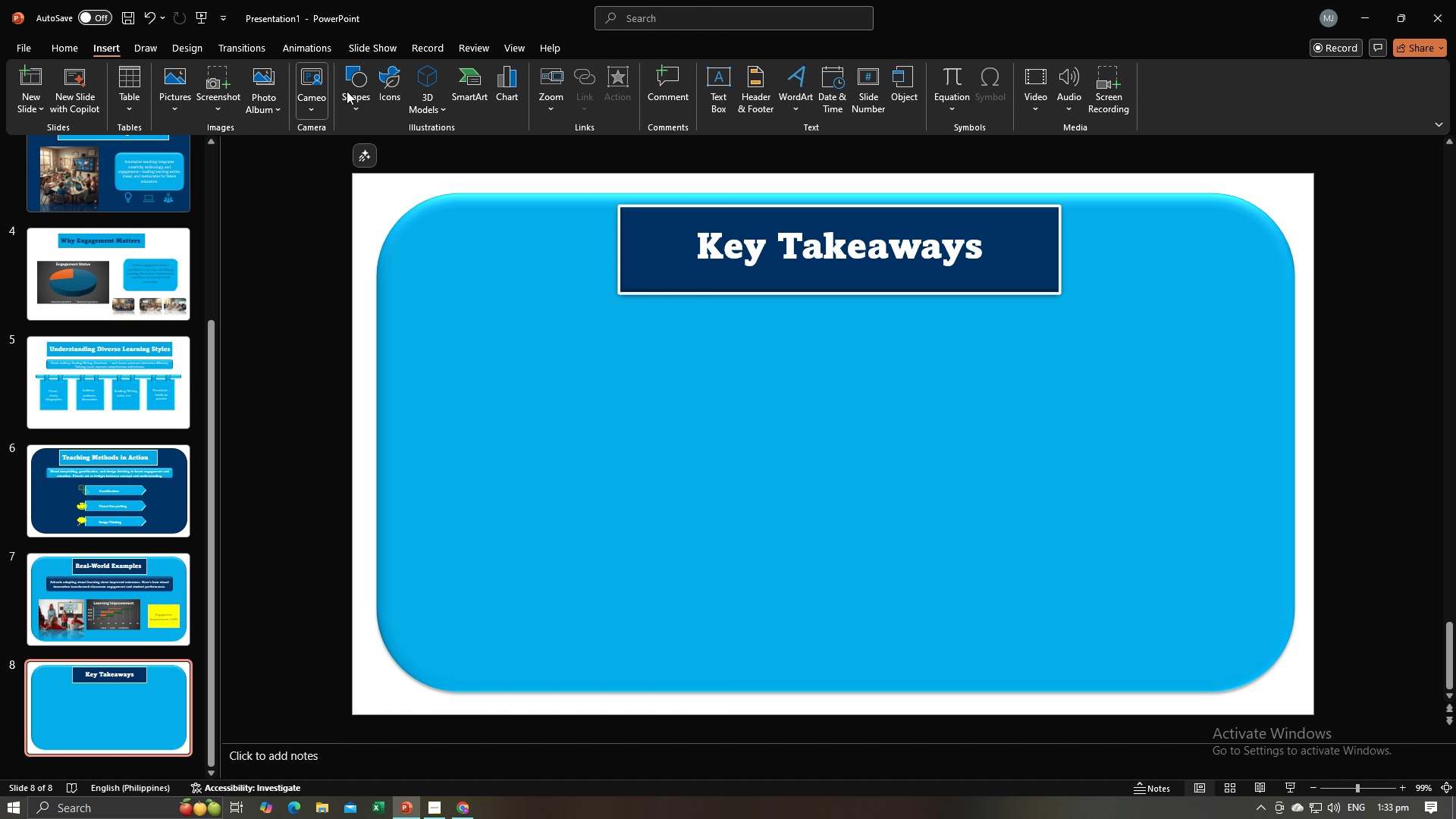 
key(Alt+Tab)
 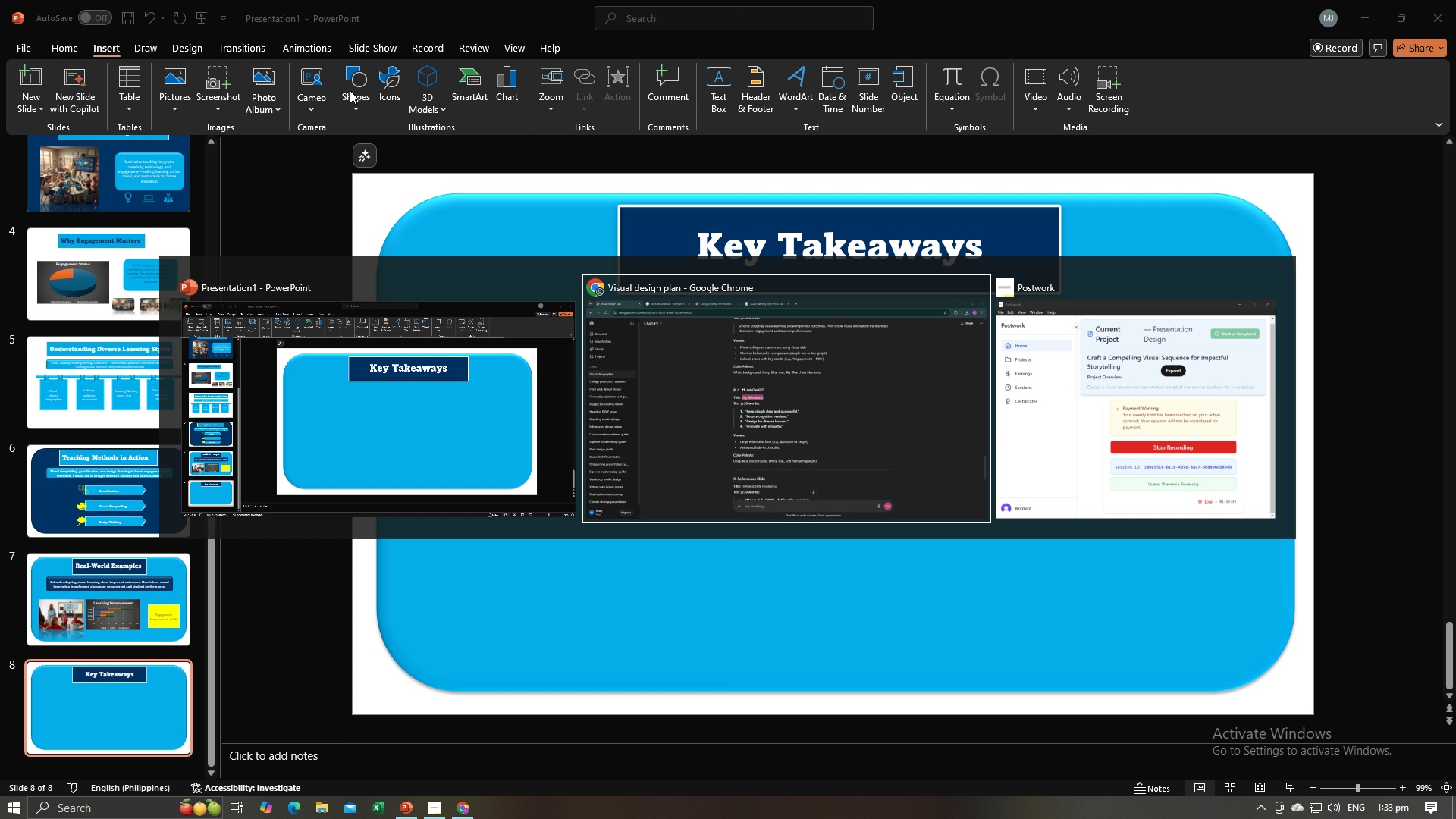 
key(Alt+Tab)